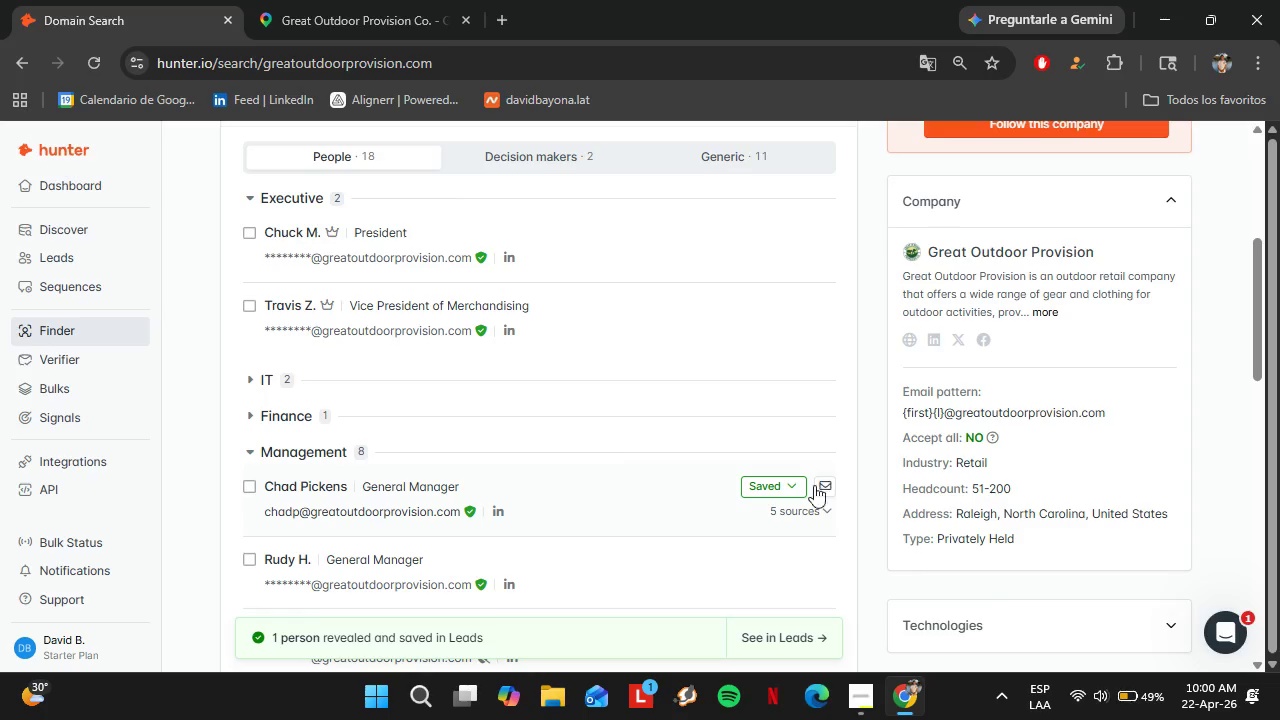 
left_click([786, 479])
 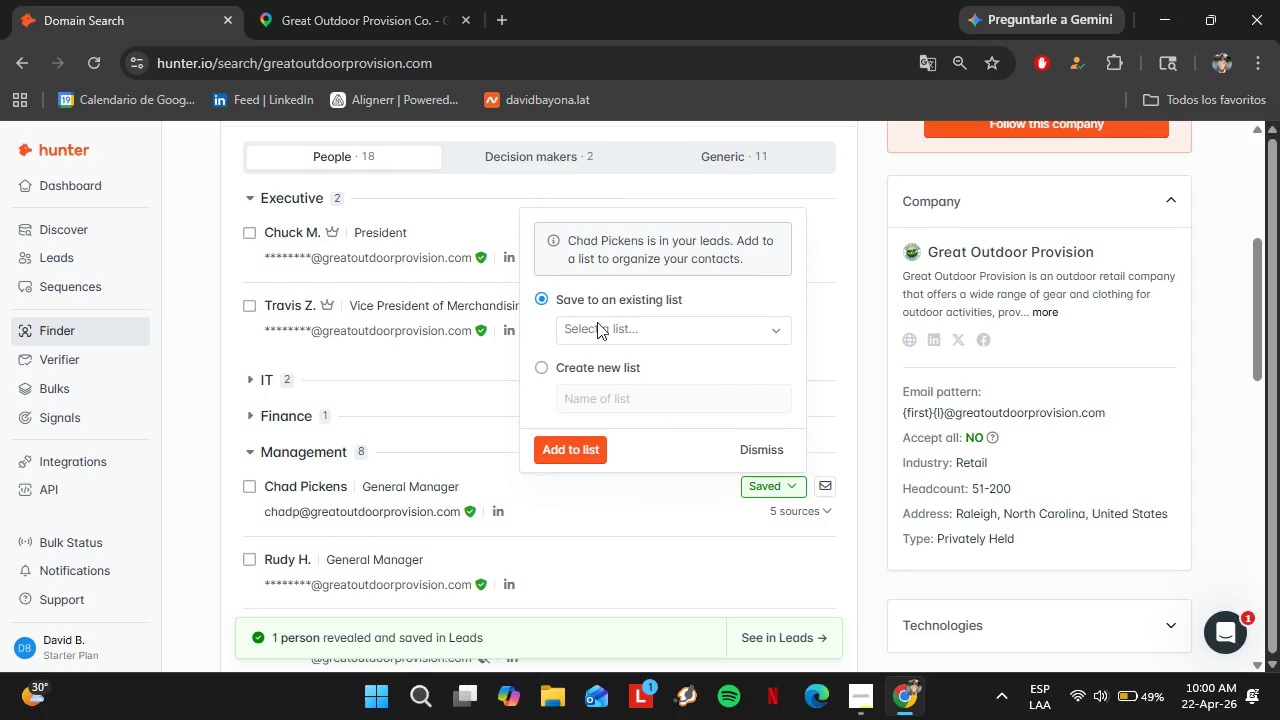 
left_click([600, 324])
 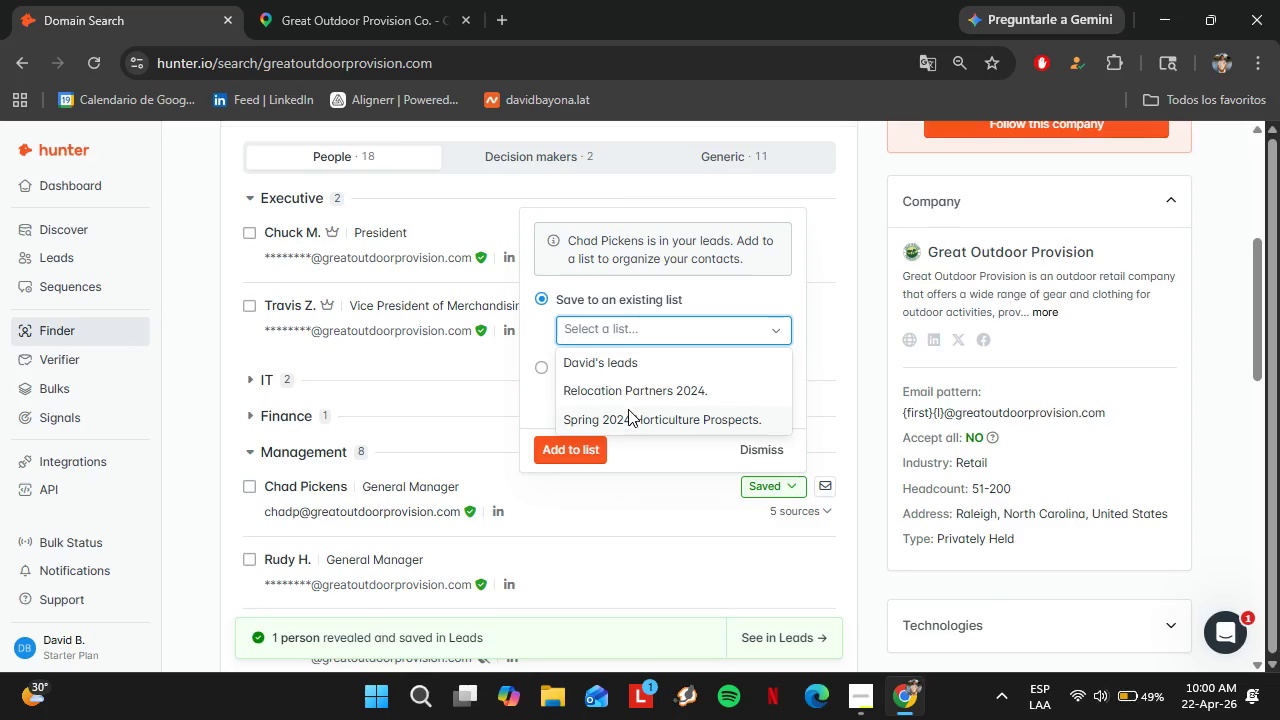 
left_click([628, 409])
 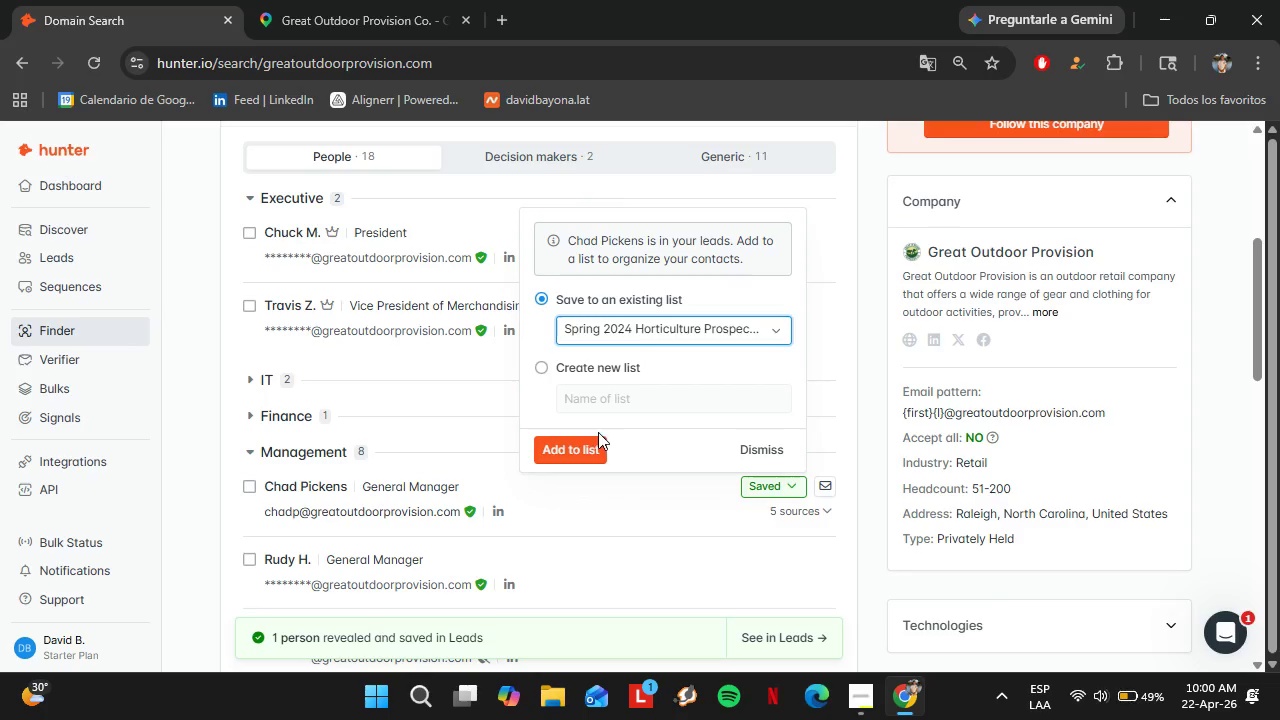 
left_click([598, 432])
 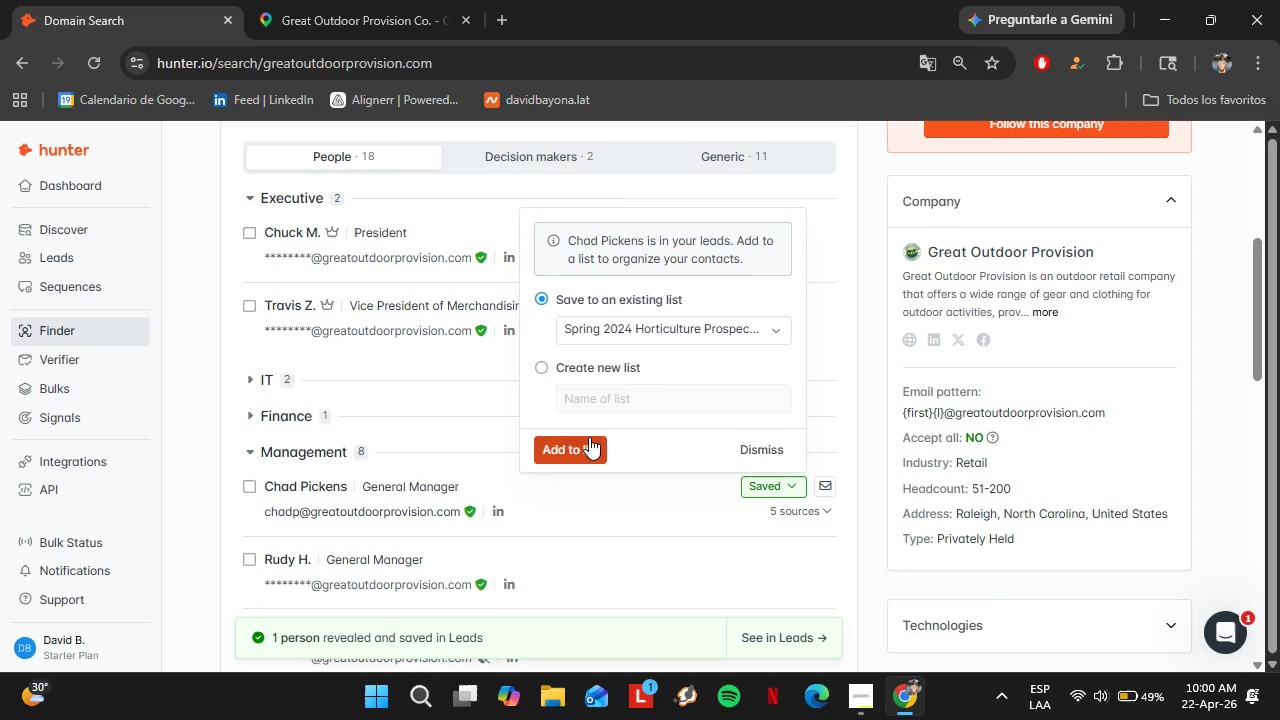 
left_click([589, 437])
 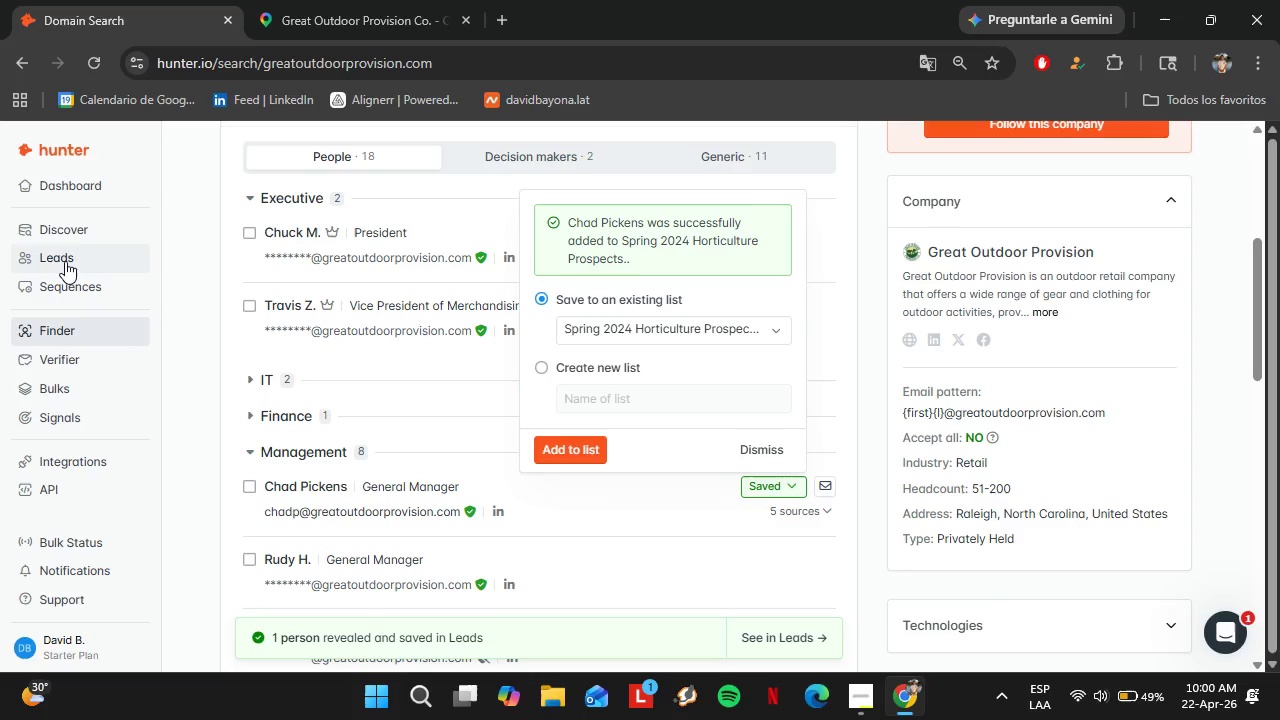 
left_click([65, 261])
 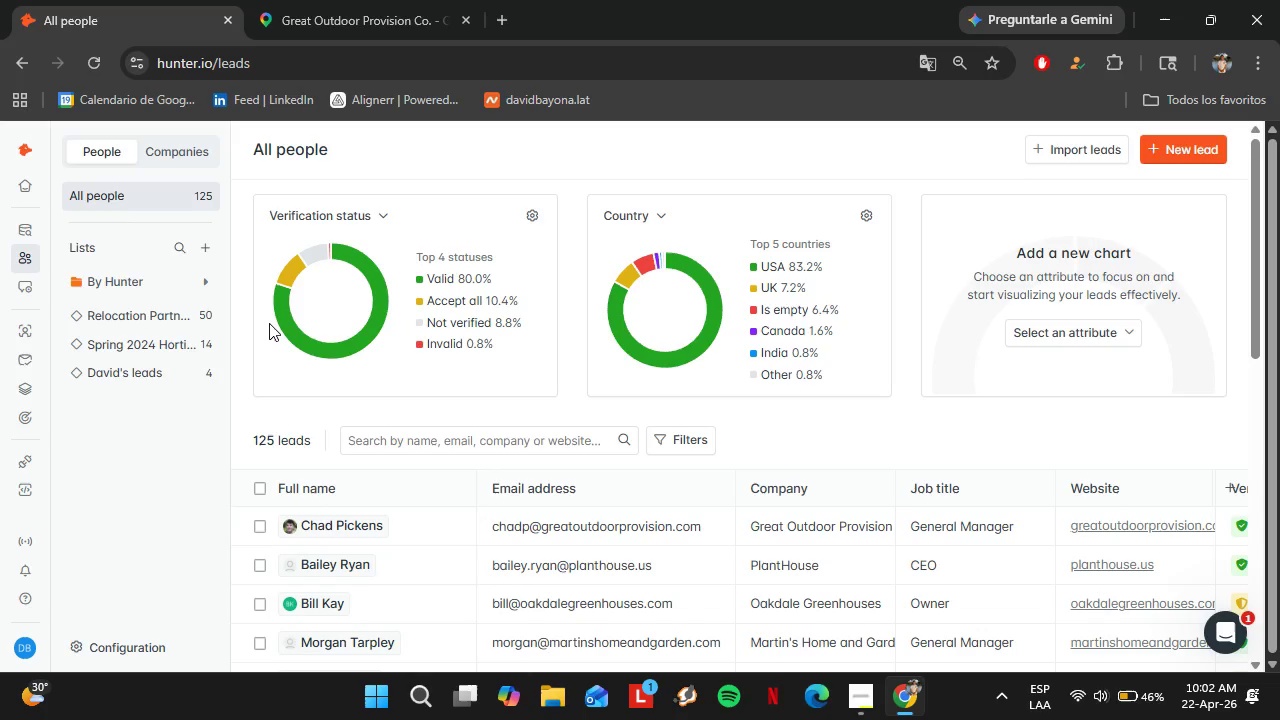 
wait(137.61)
 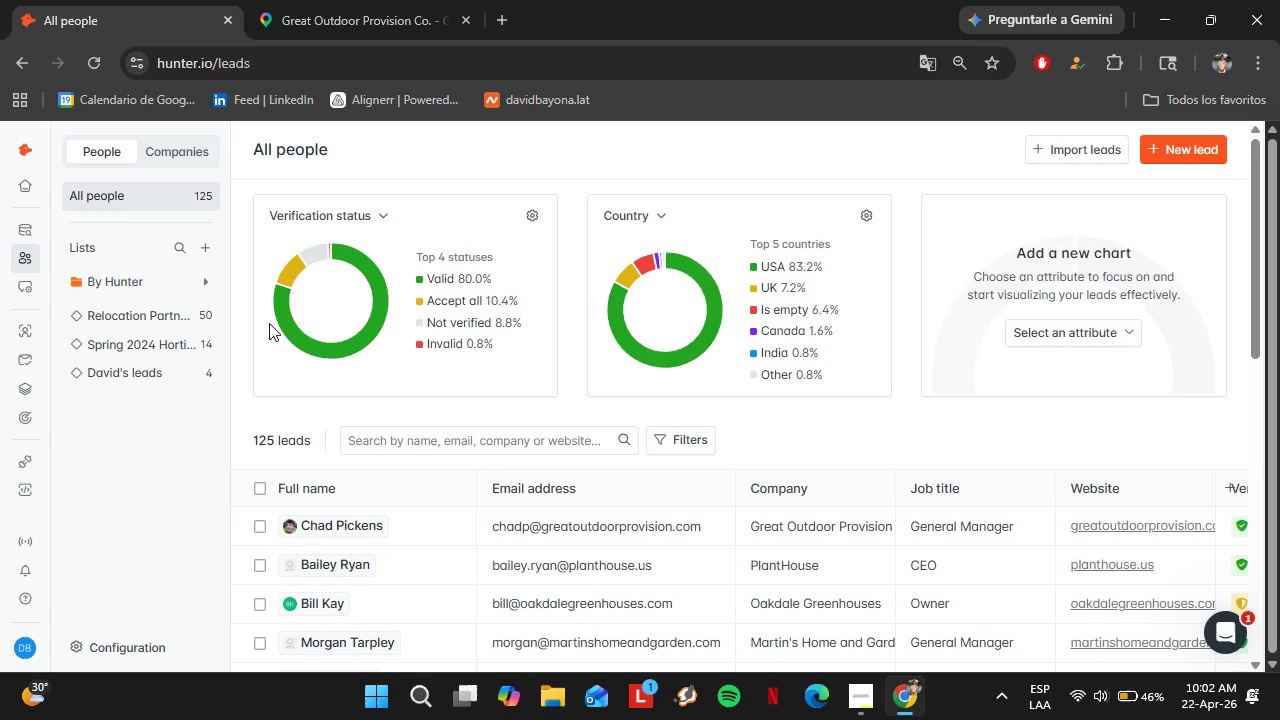 
left_click([187, 338])
 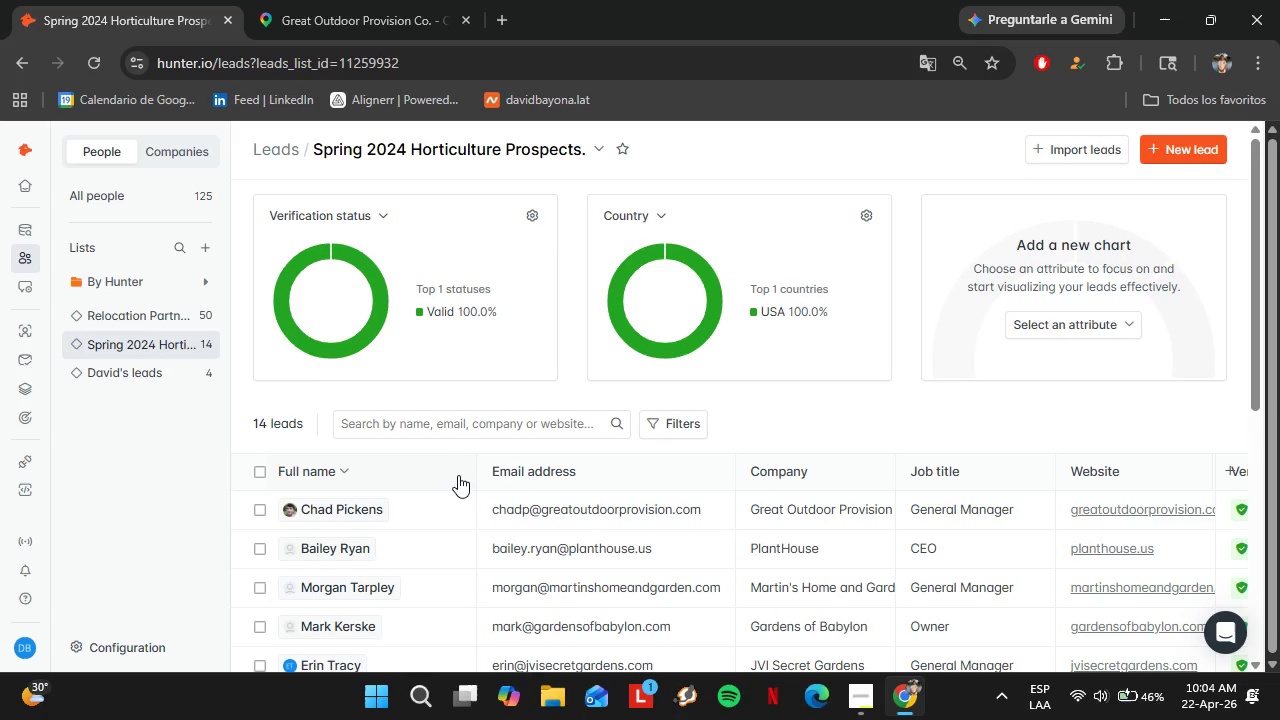 
wait(85.83)
 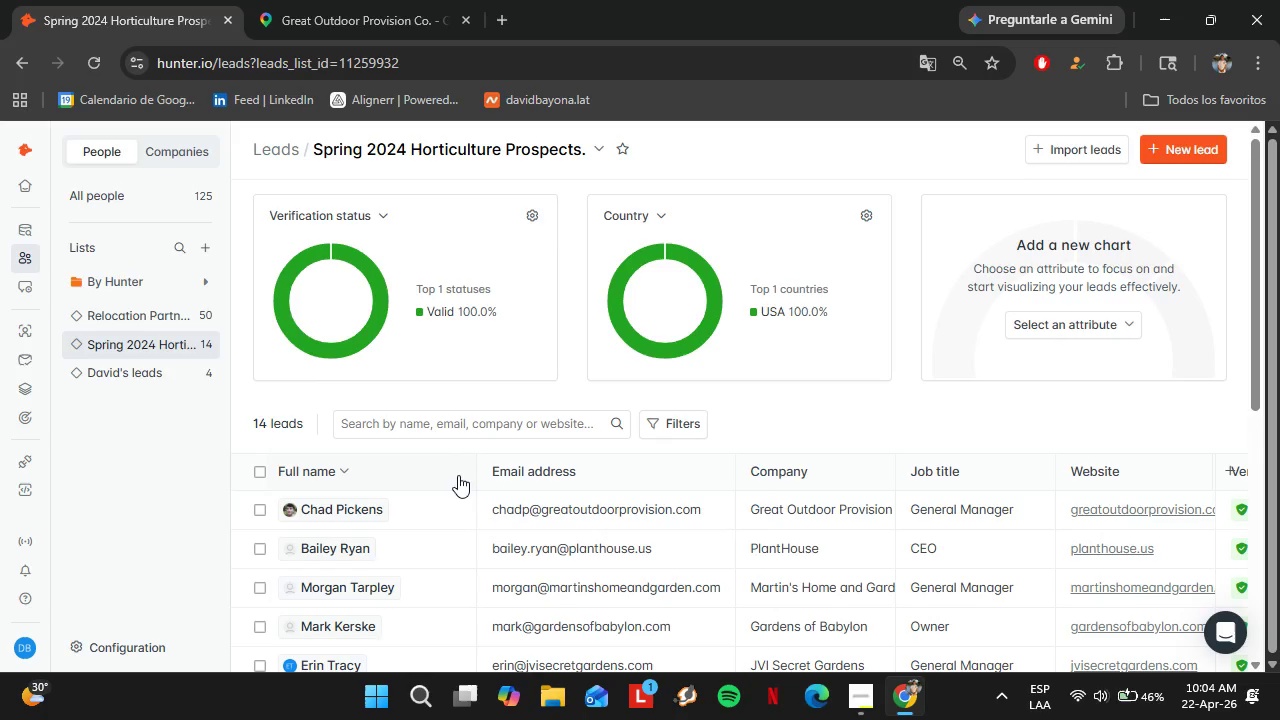 
left_click([859, 711])